 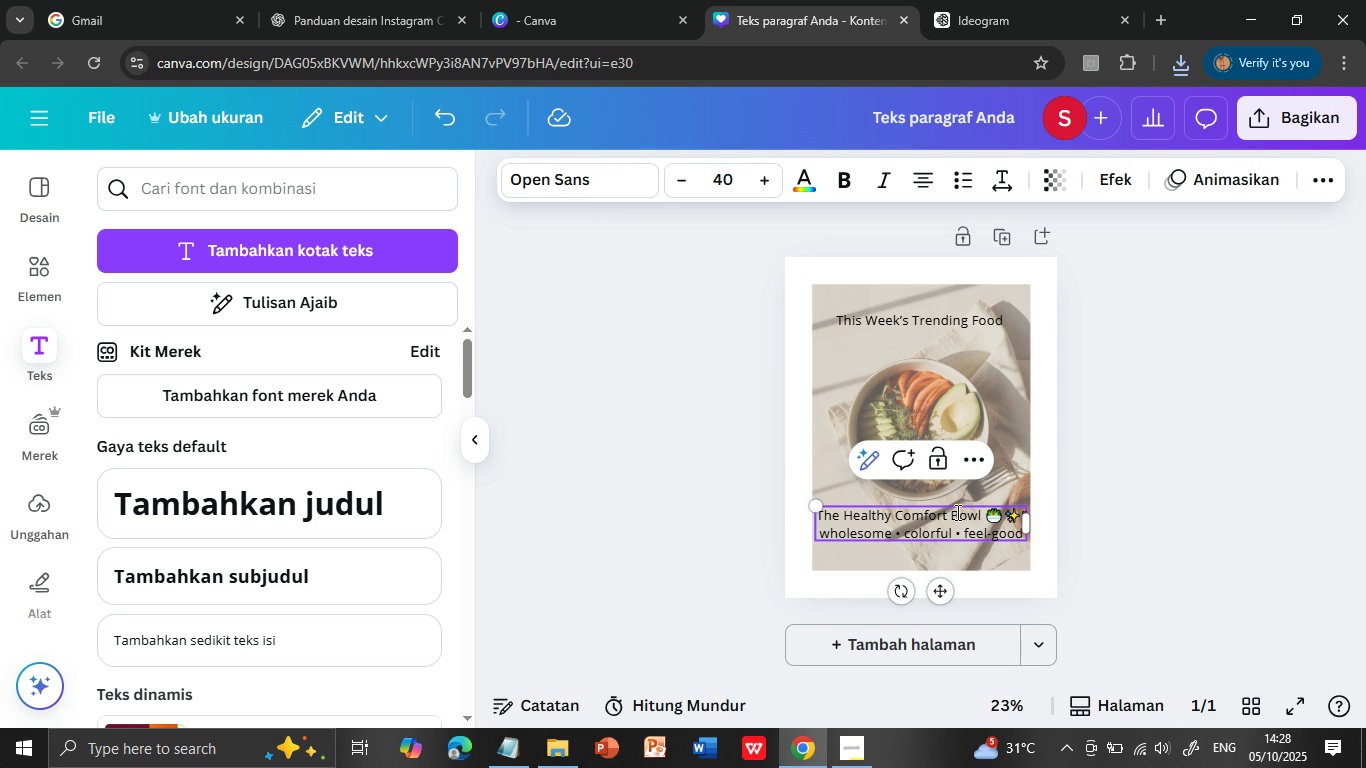 
left_click([989, 518])
 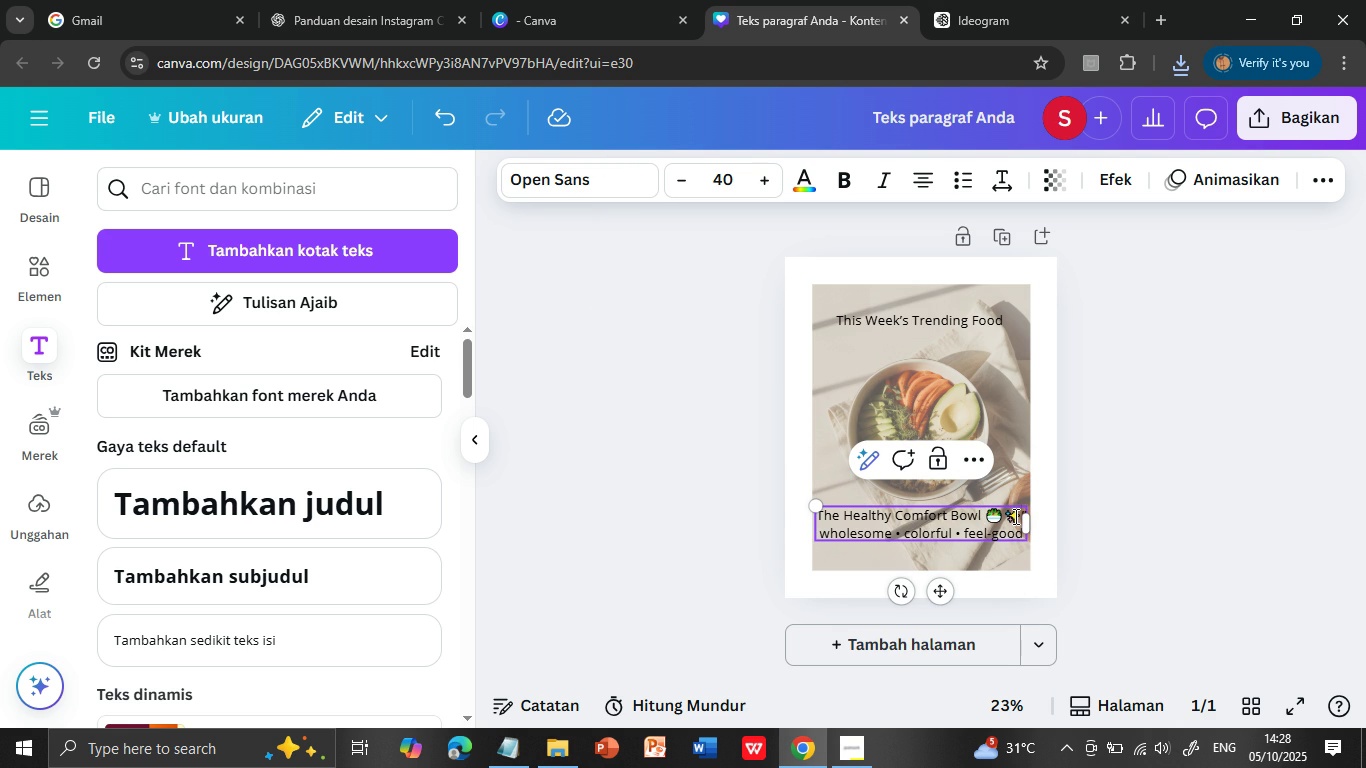 
left_click([1014, 516])
 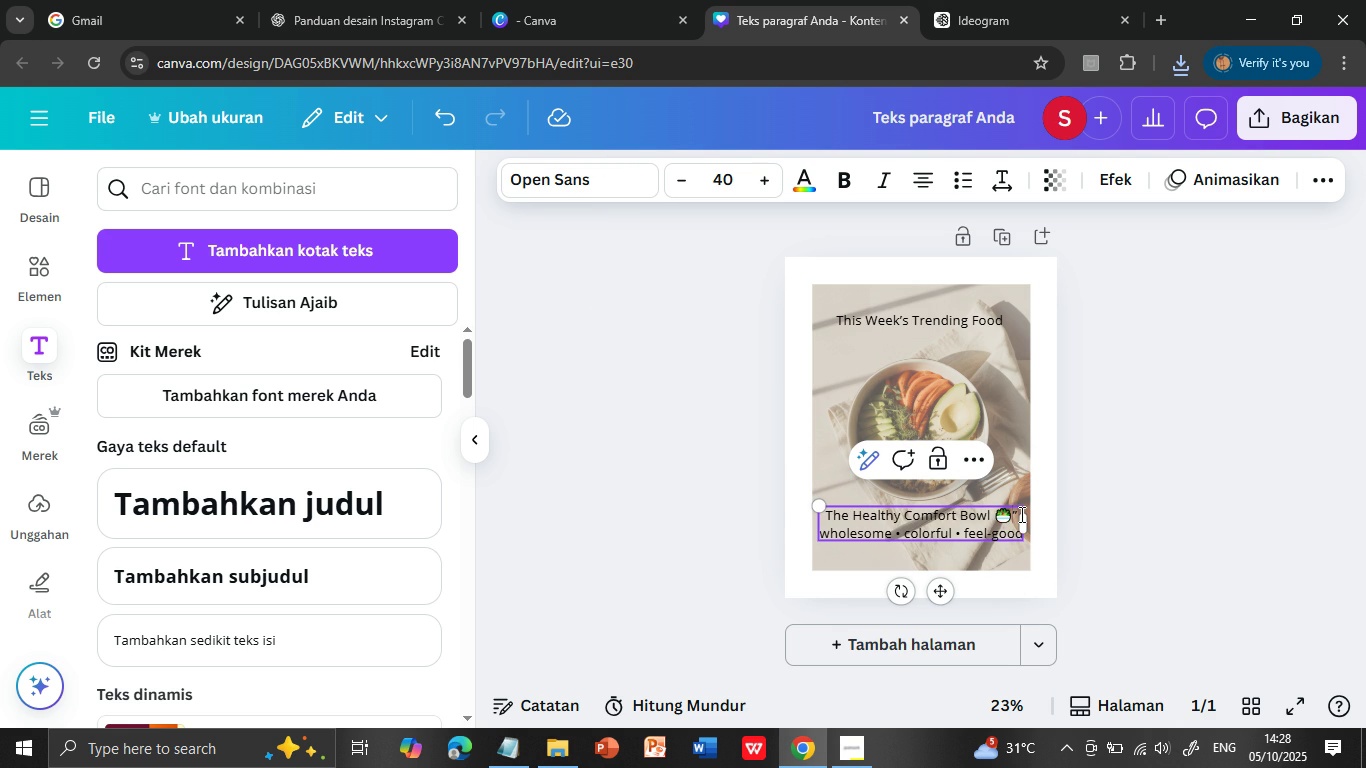 
key(Backspace)
 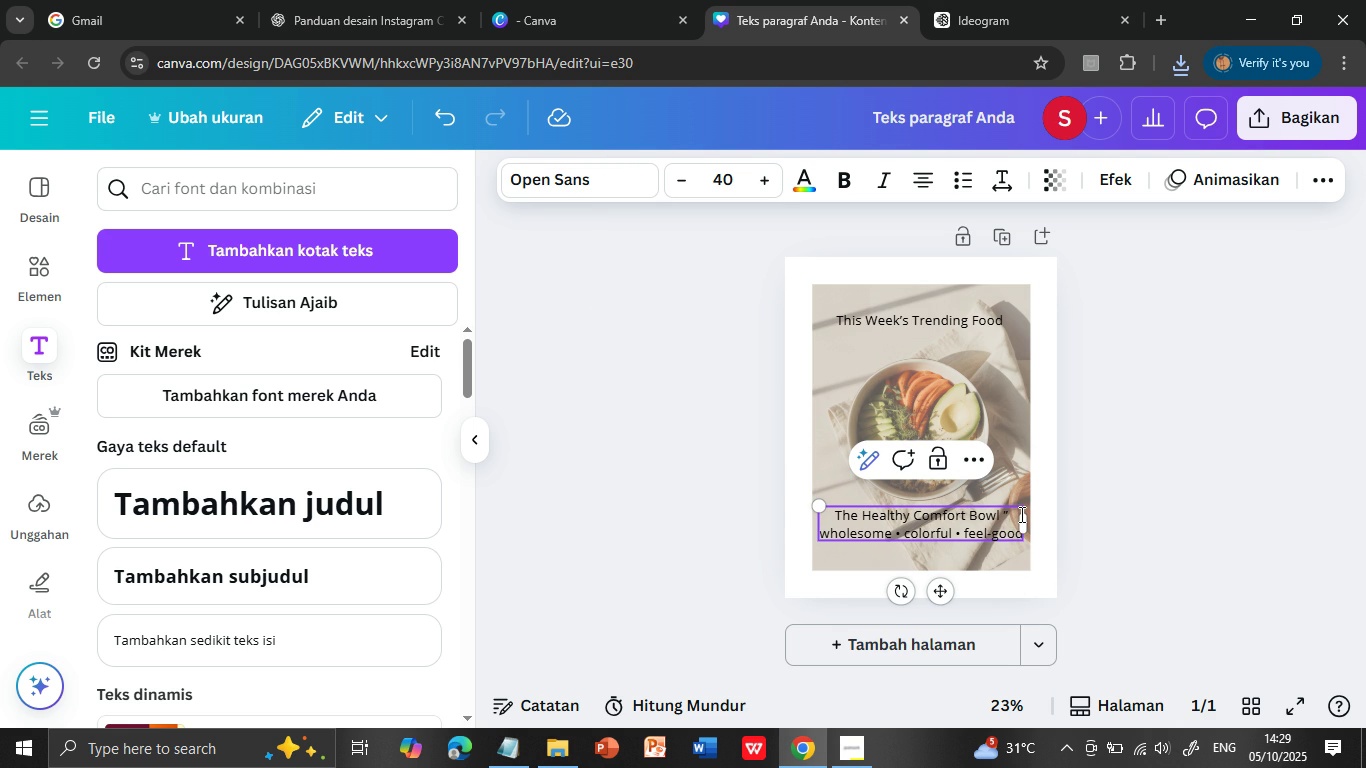 
key(Backspace)
 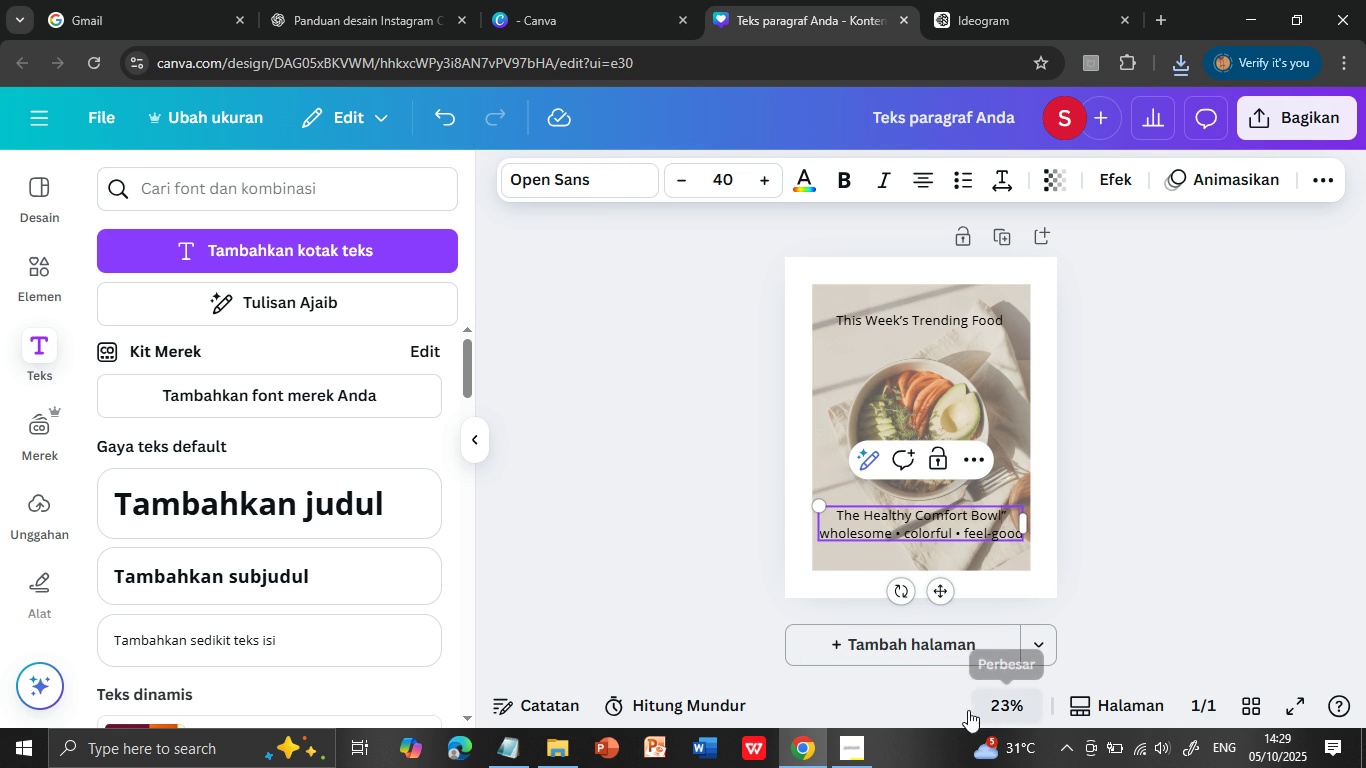 
left_click([1021, 701])
 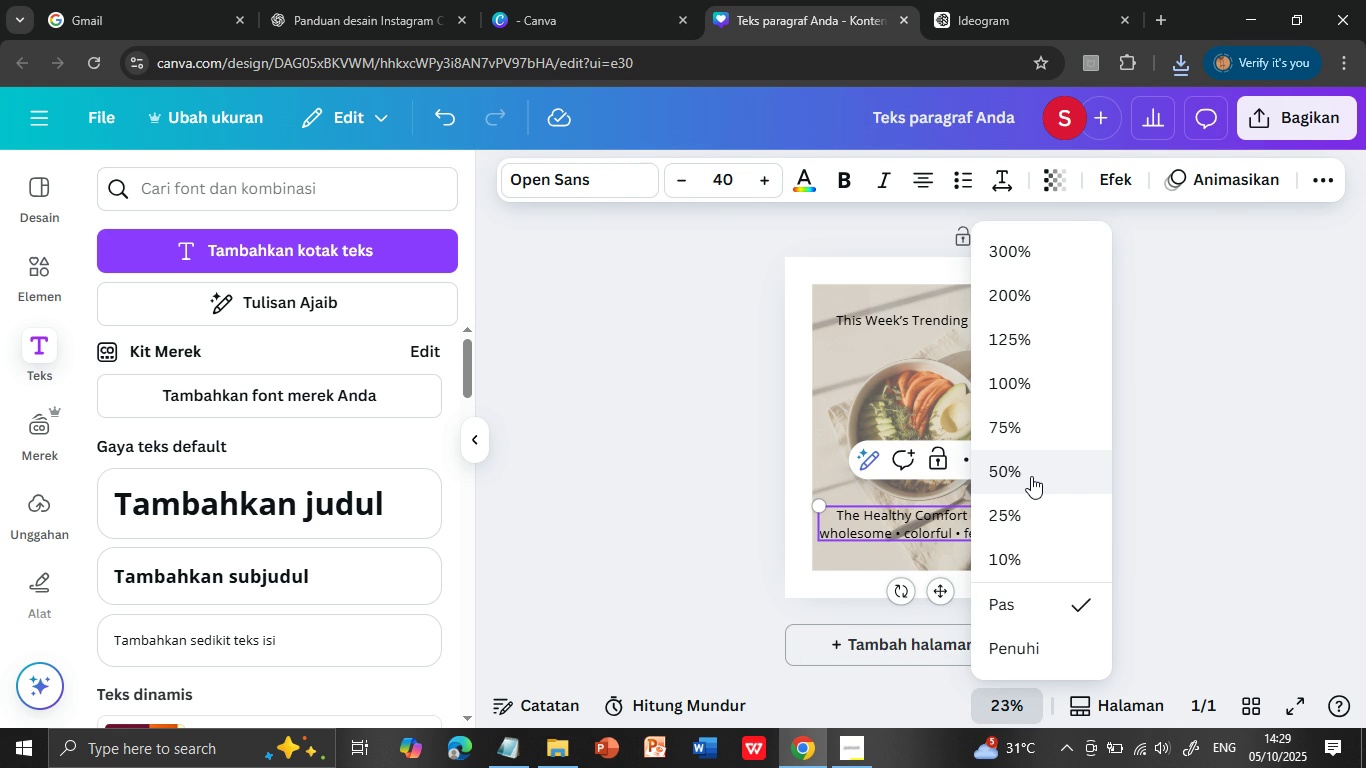 
left_click([1031, 476])
 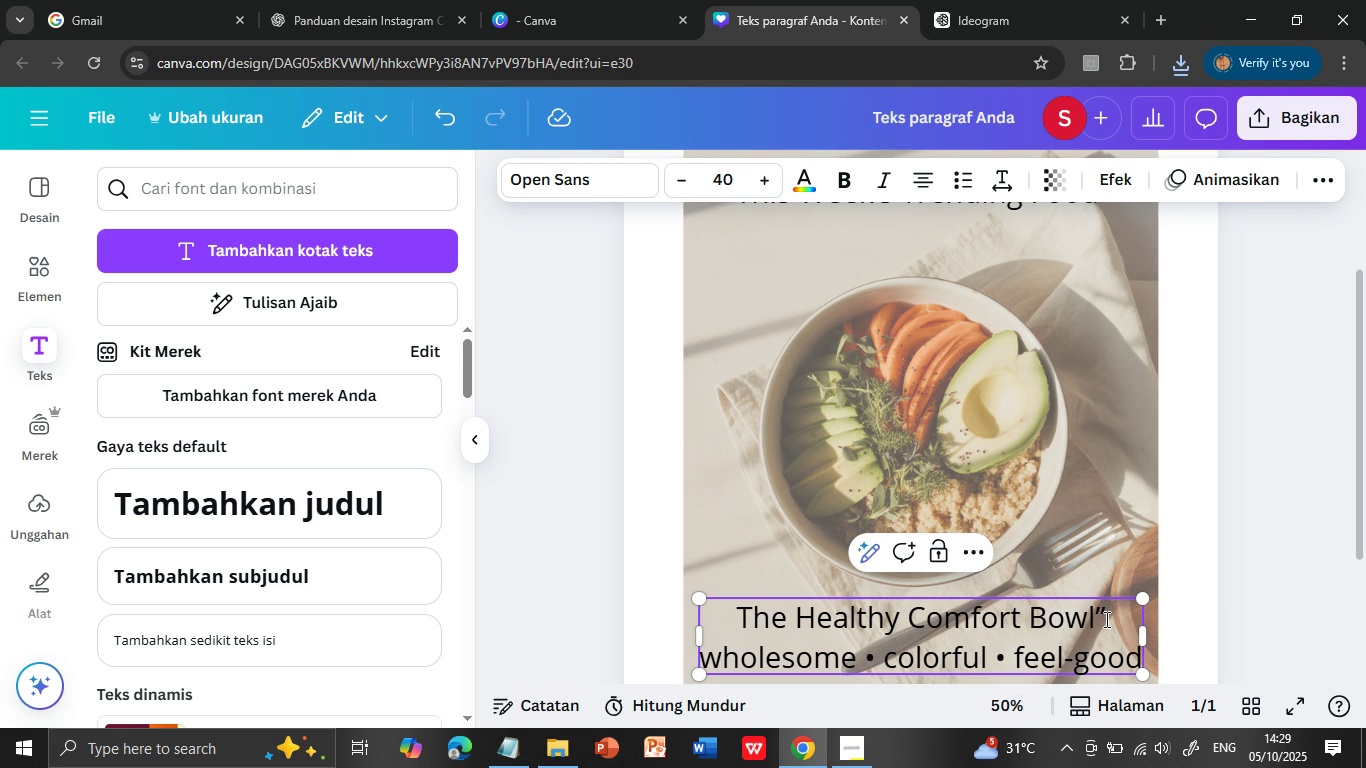 
left_click([1112, 615])
 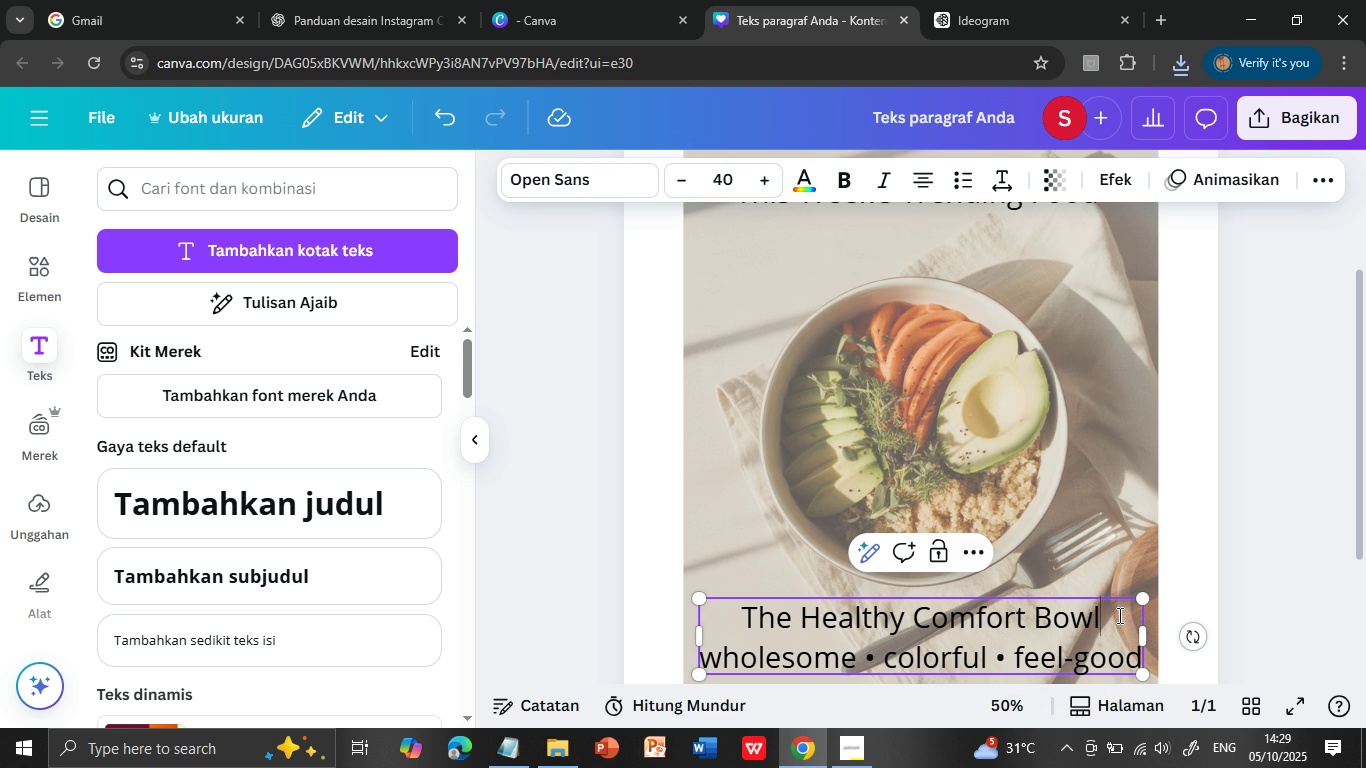 
key(Backspace)
 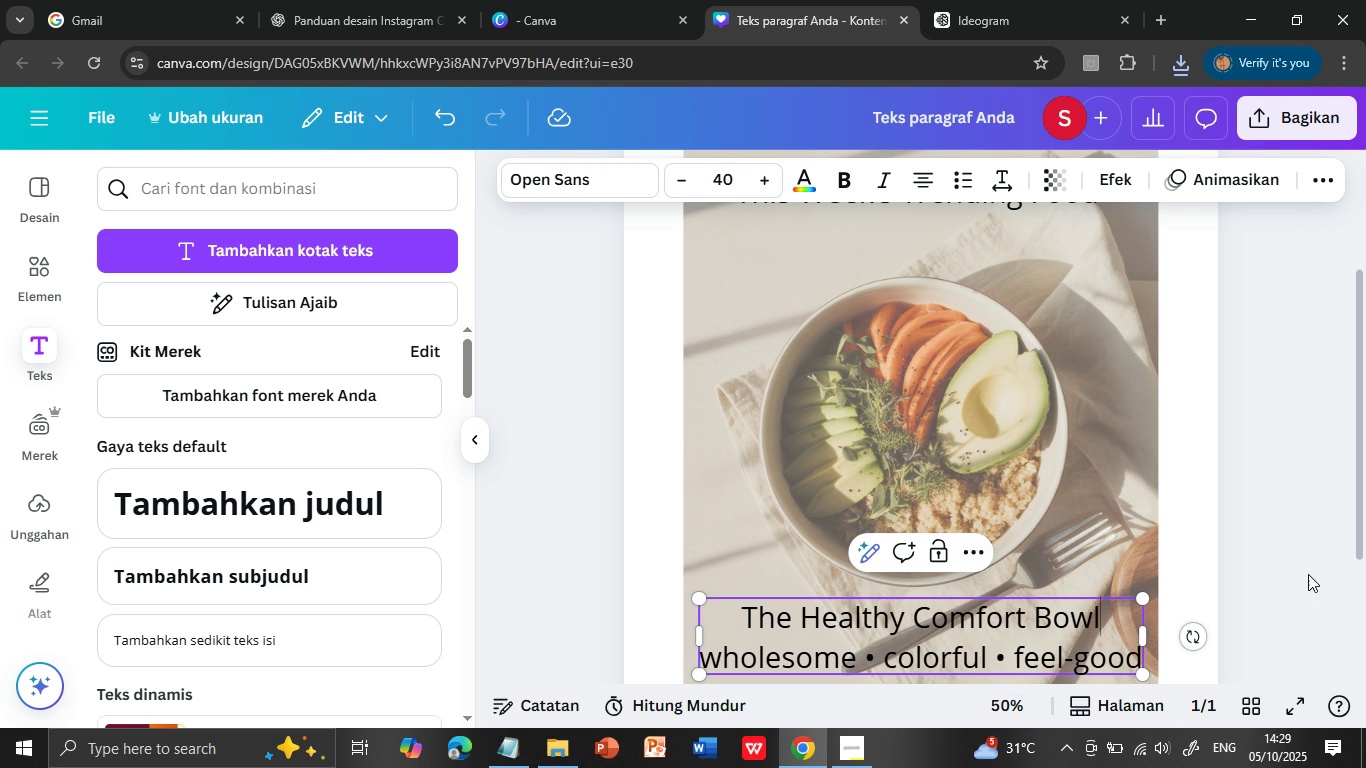 
left_click([1281, 561])
 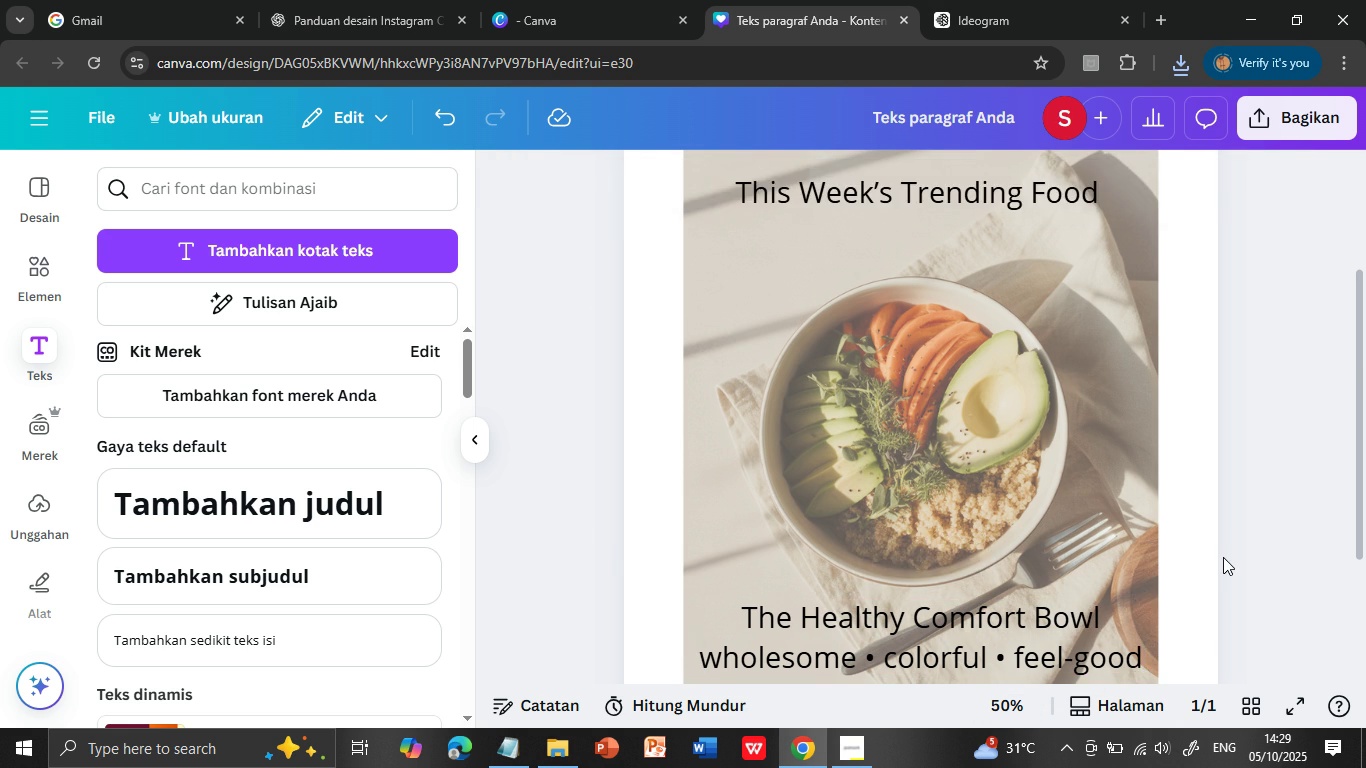 
scroll: coordinate [1223, 557], scroll_direction: down, amount: 2.0
 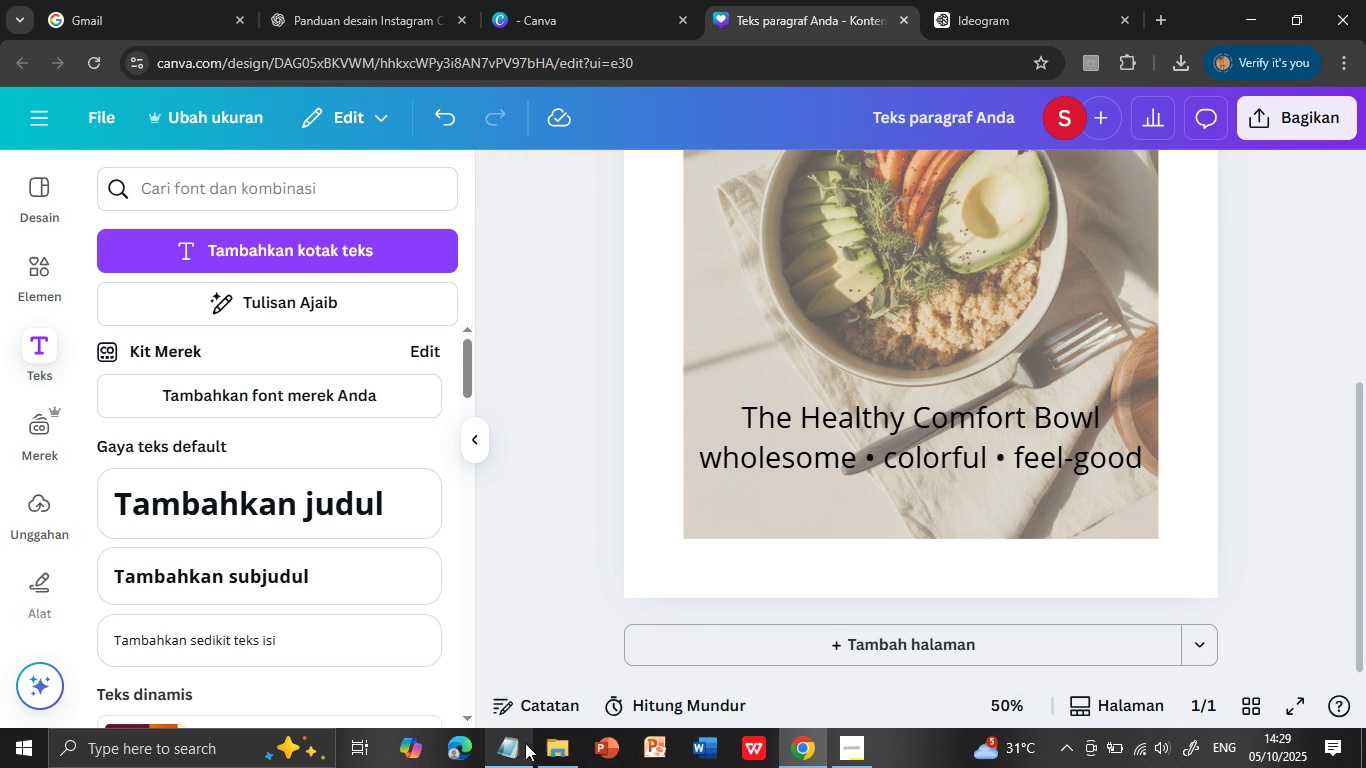 
left_click([518, 742])
 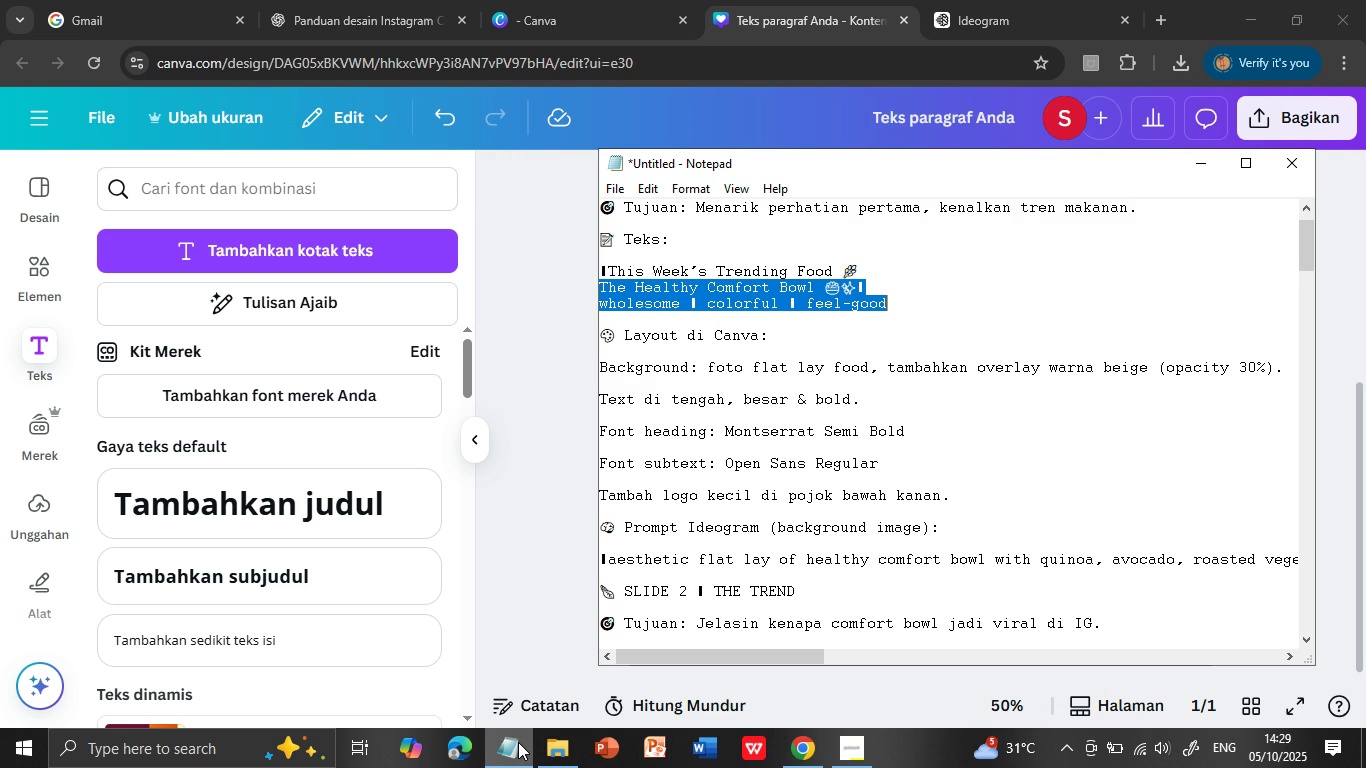 
wait(5.2)
 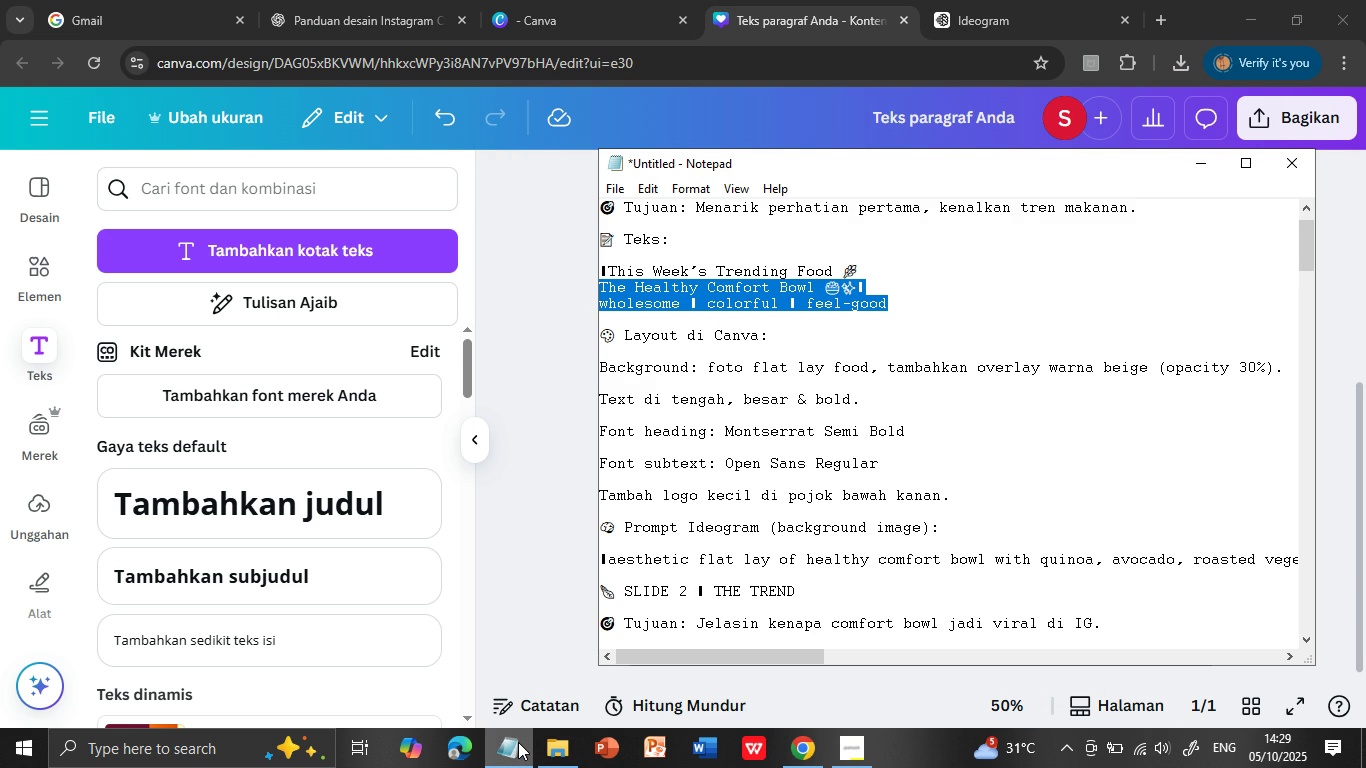 
left_click([518, 742])
 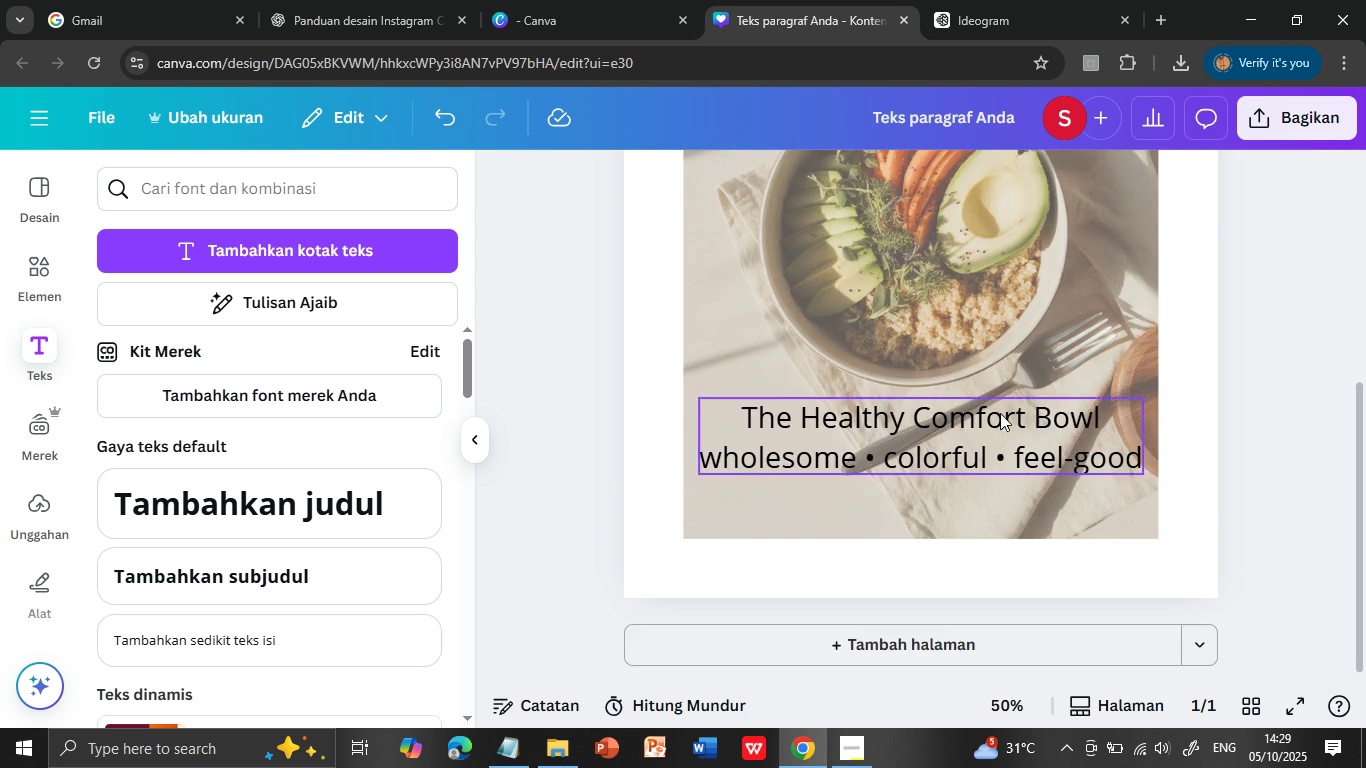 
scroll: coordinate [1000, 413], scroll_direction: up, amount: 3.0
 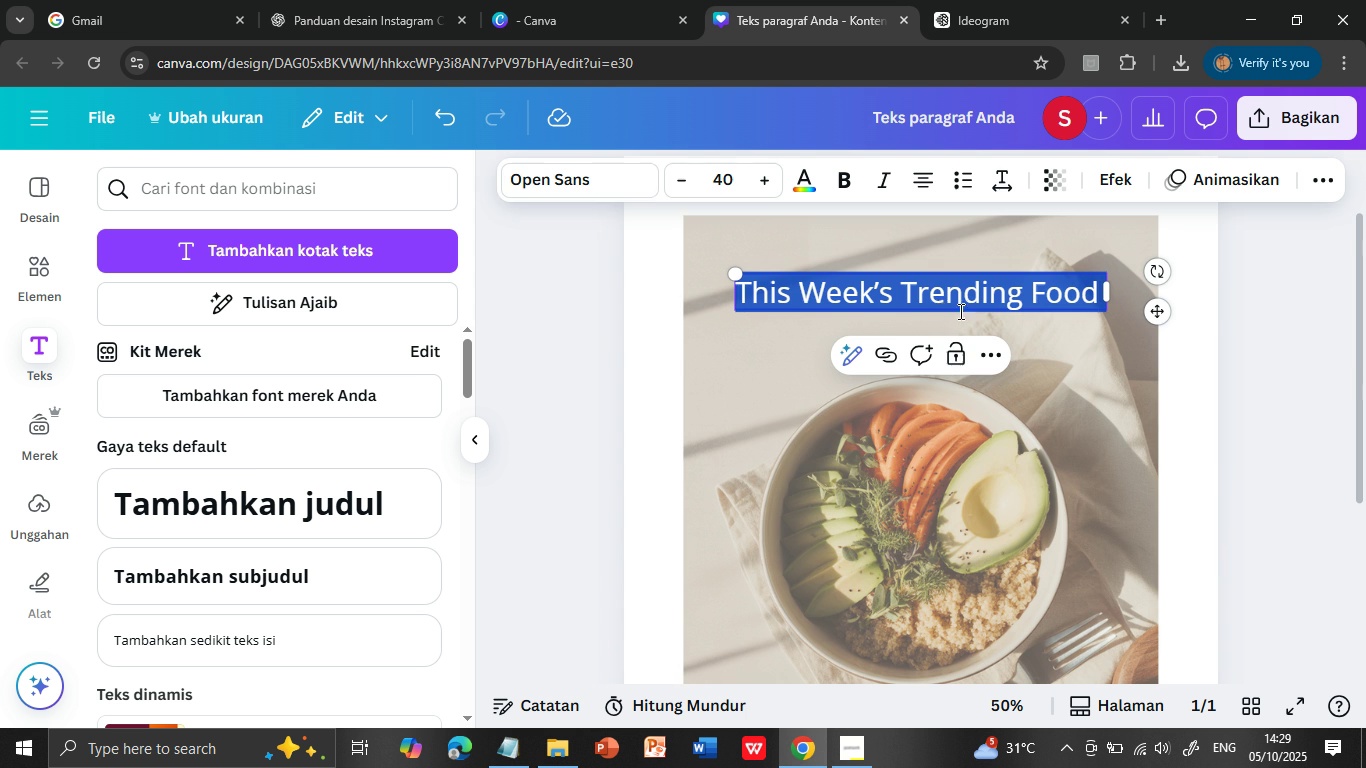 
double_click([980, 290])
 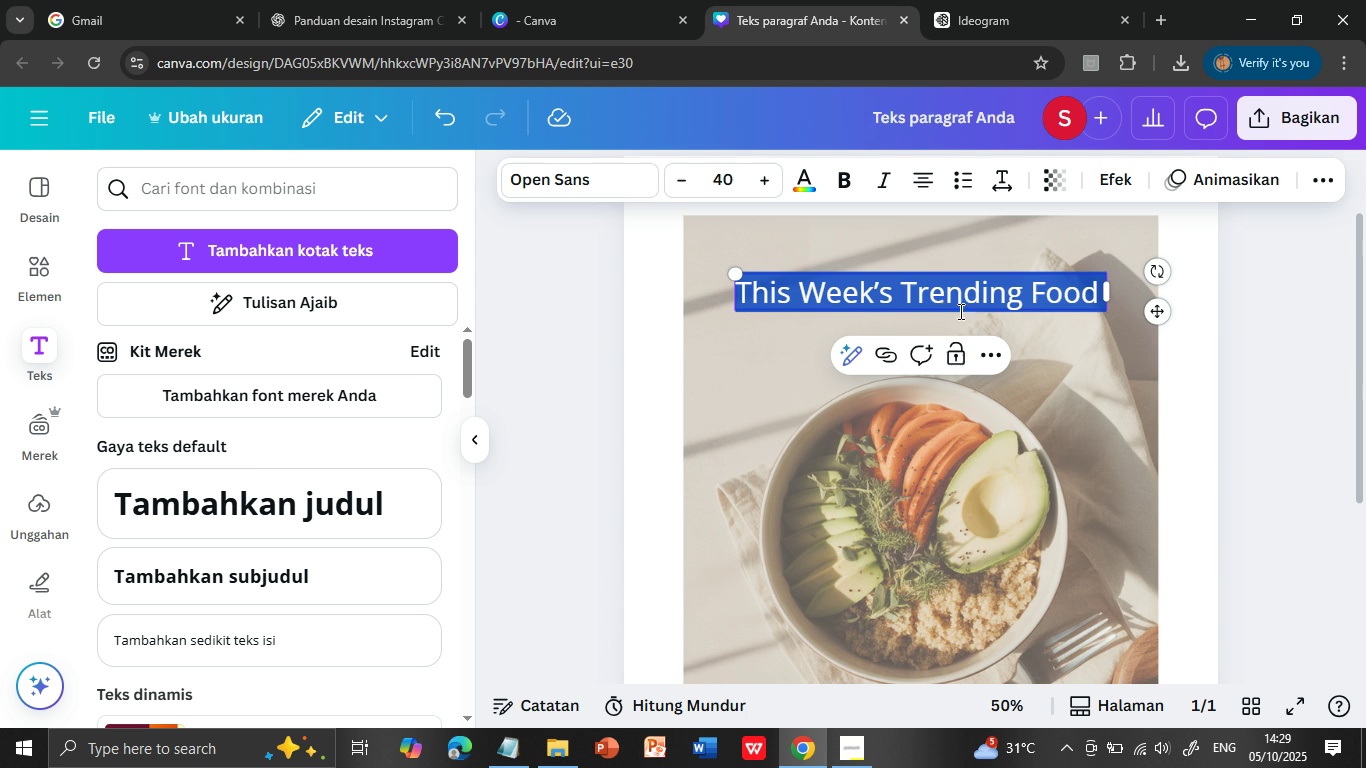 
triple_click([980, 290])
 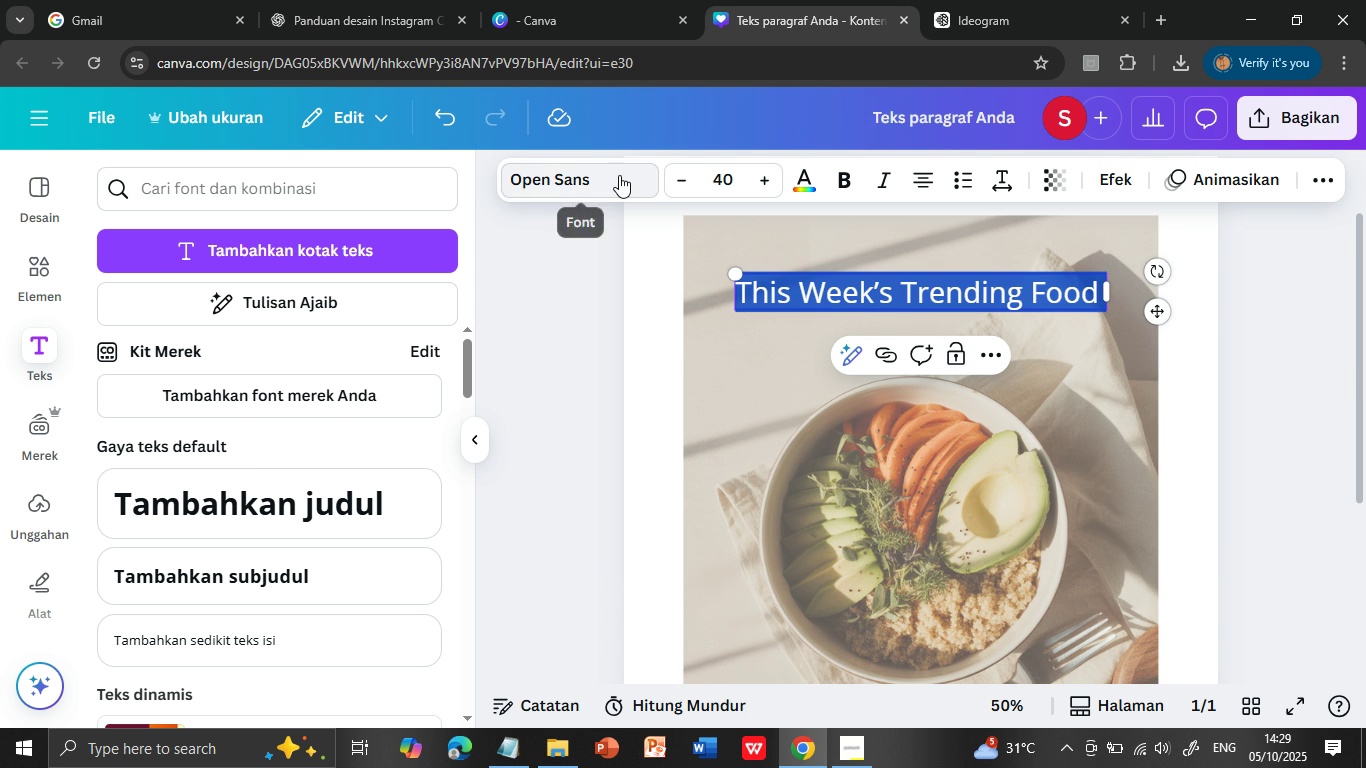 
left_click([619, 175])
 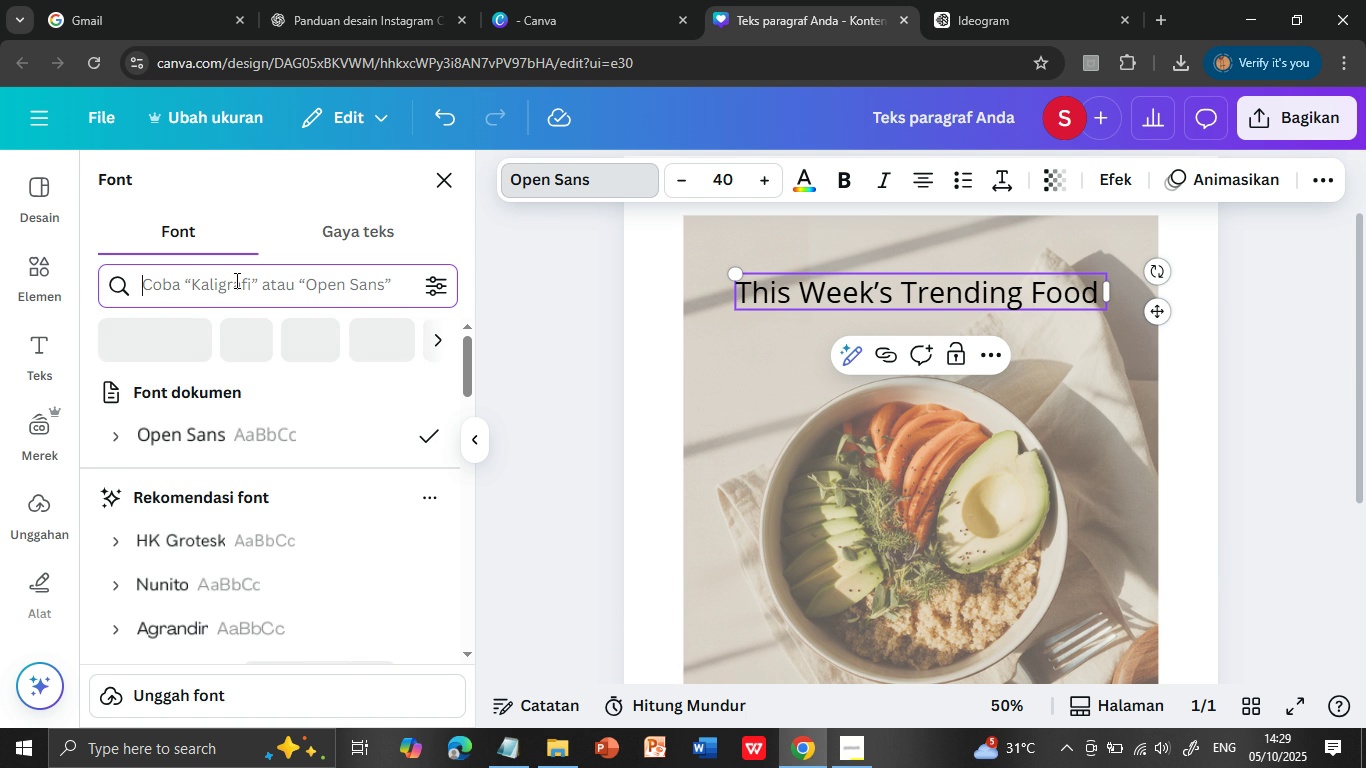 
left_click([235, 280])
 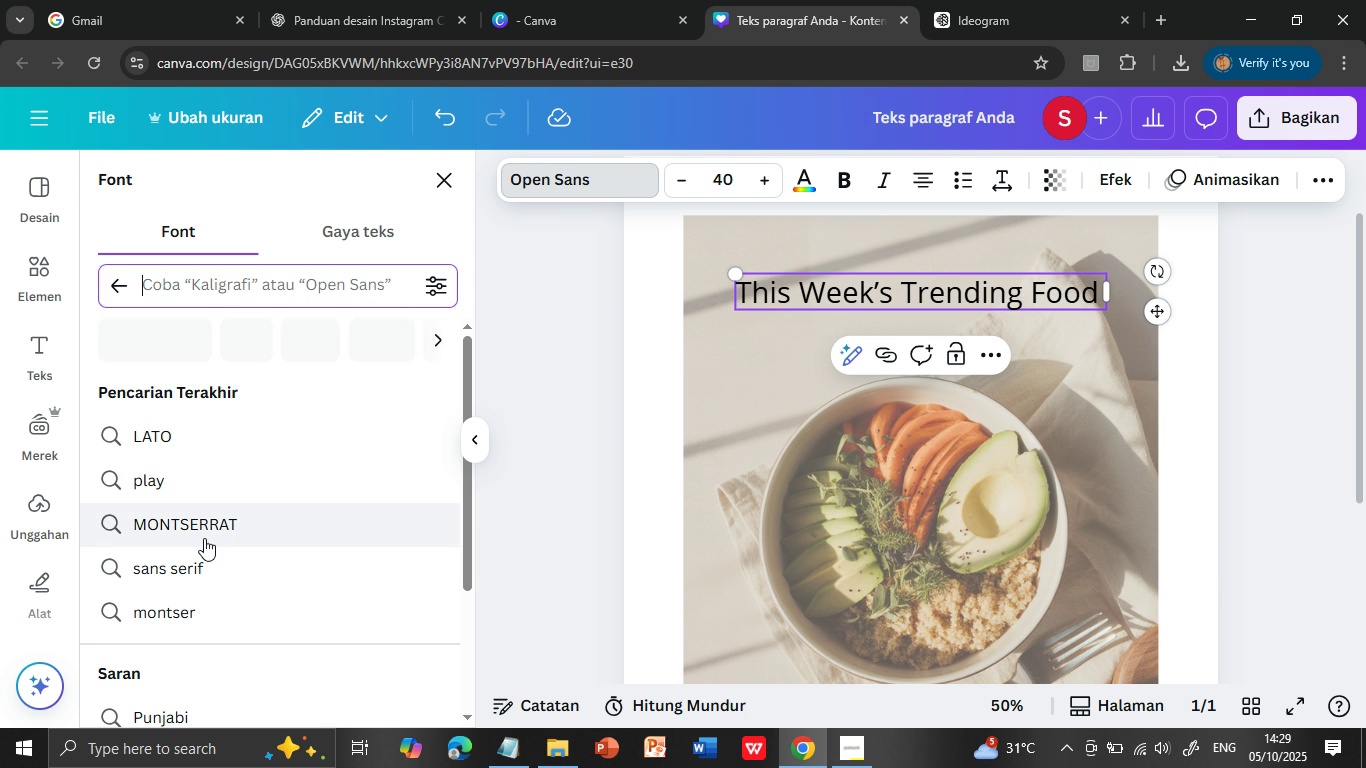 
left_click([204, 533])
 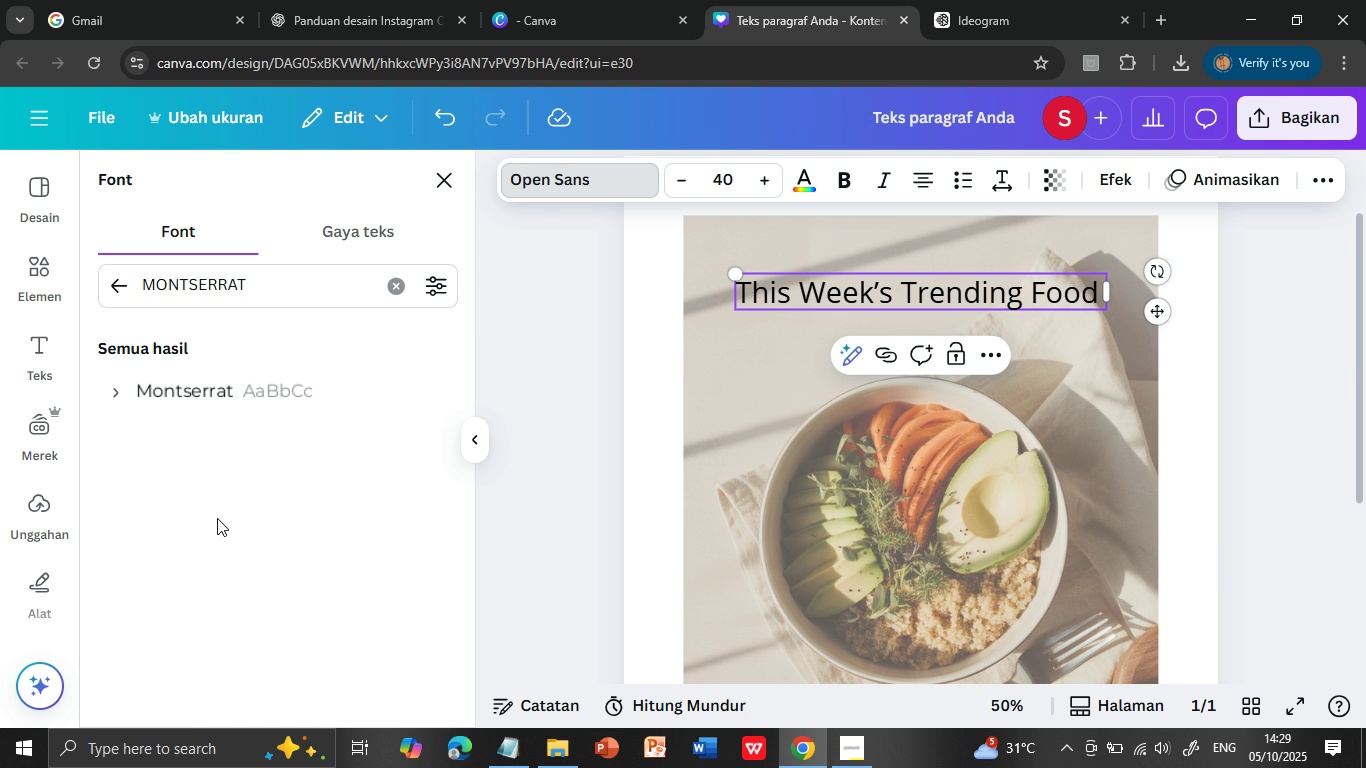 
wait(5.65)
 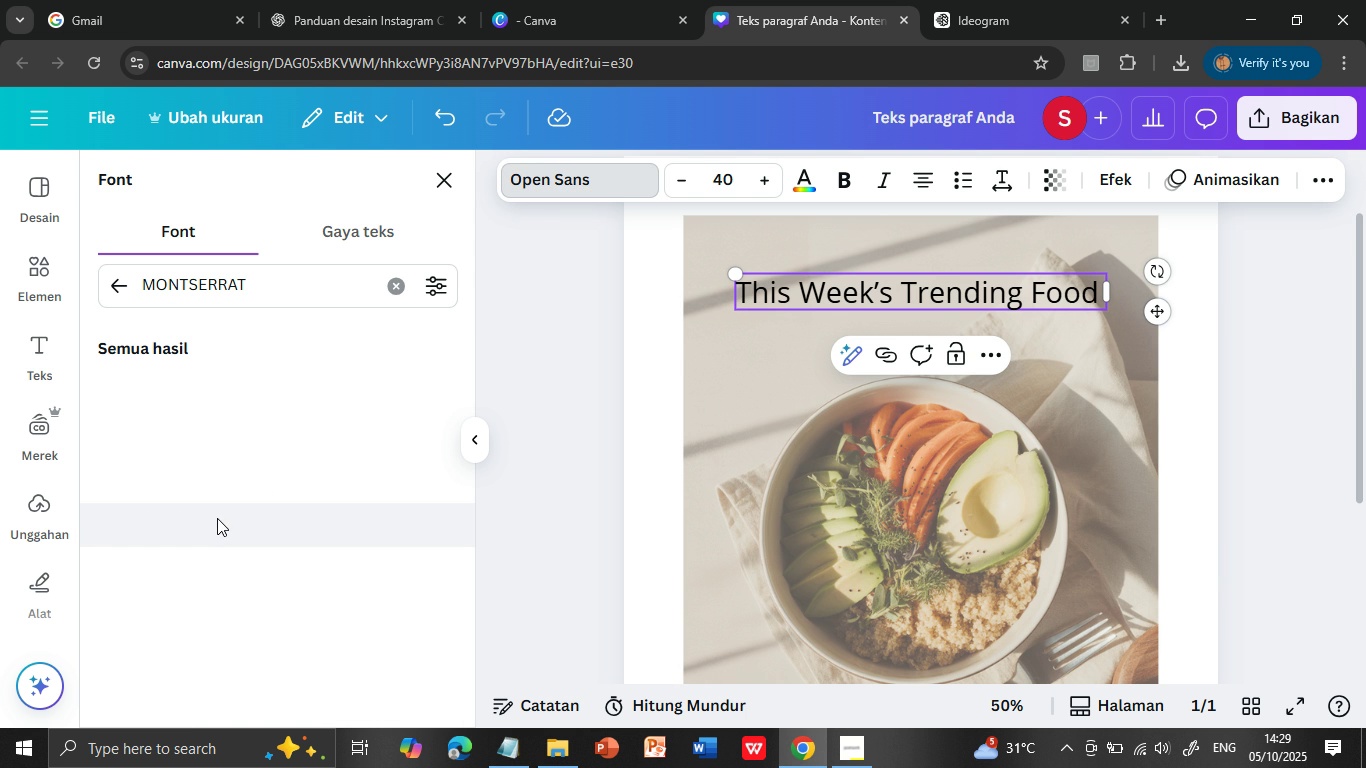 
left_click([241, 383])
 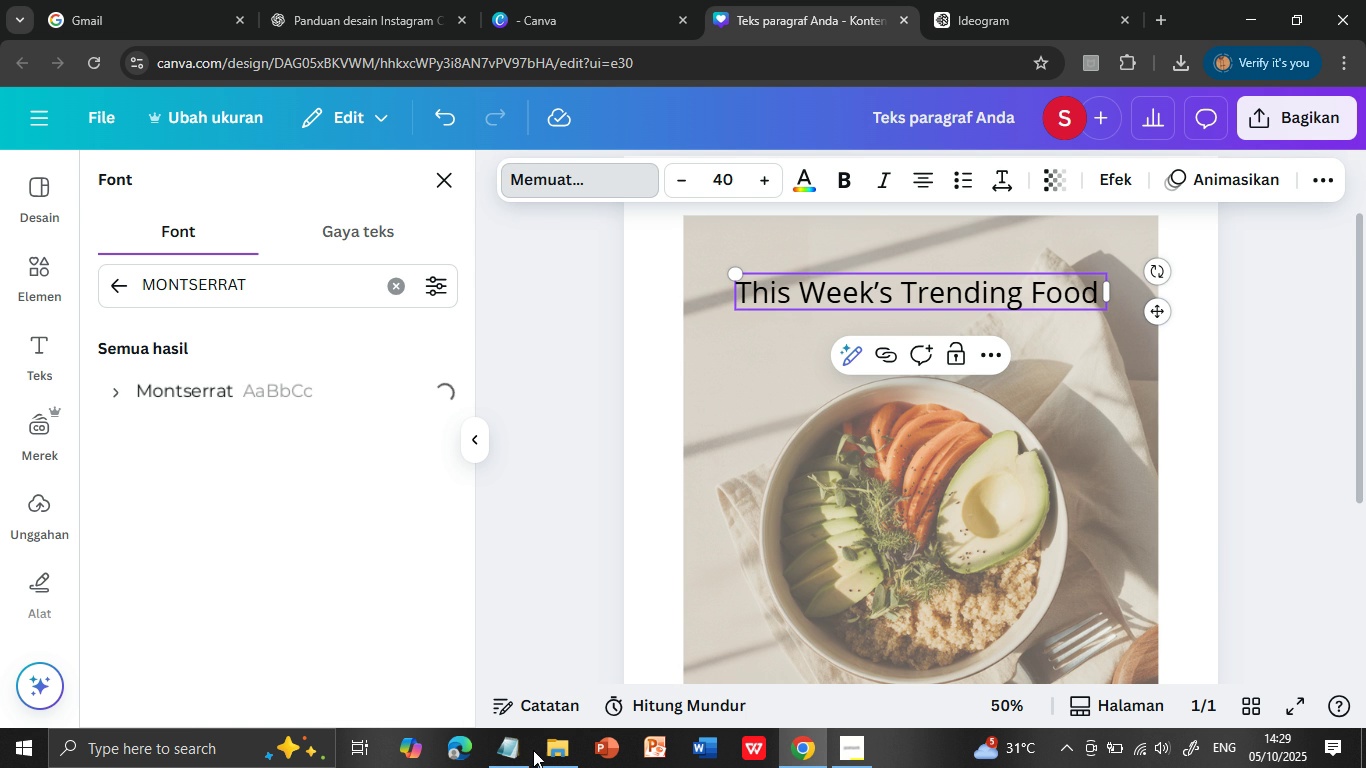 
left_click([517, 747])
 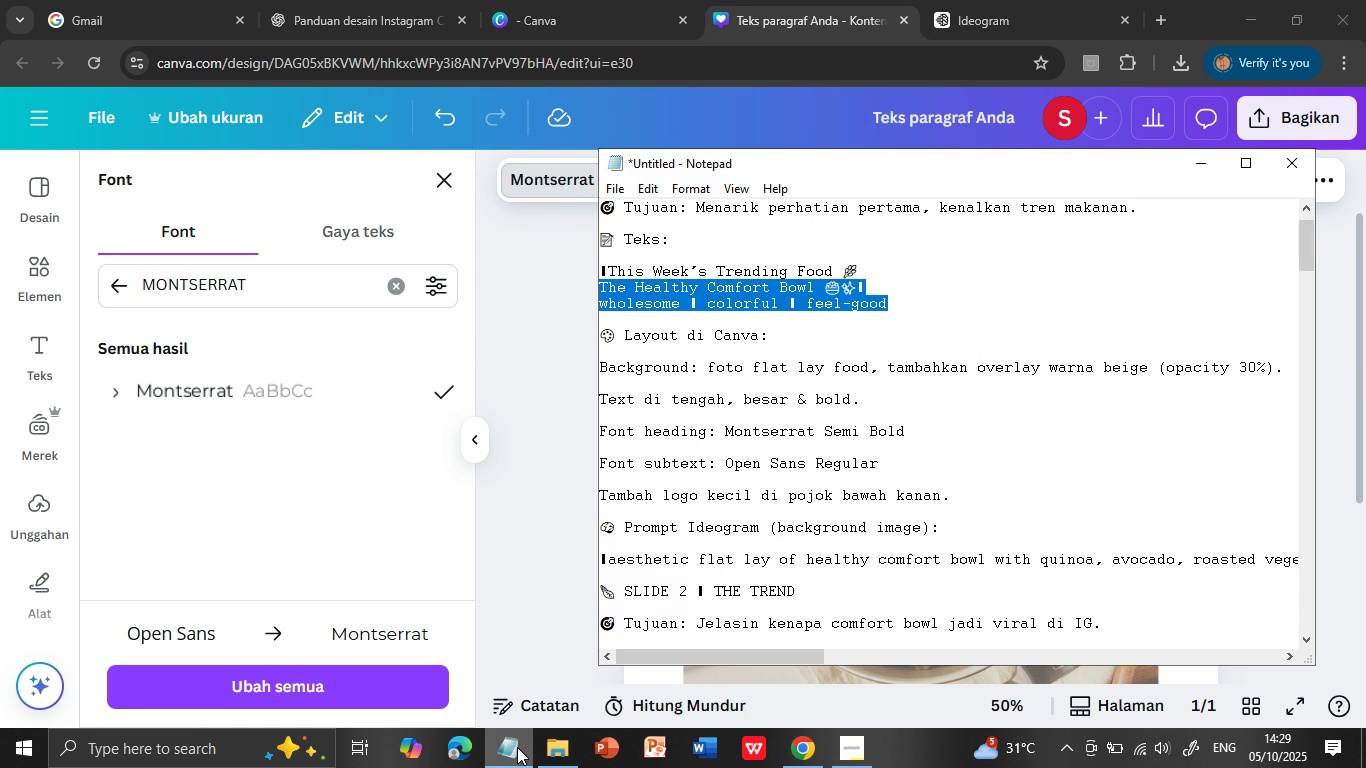 
left_click([517, 747])
 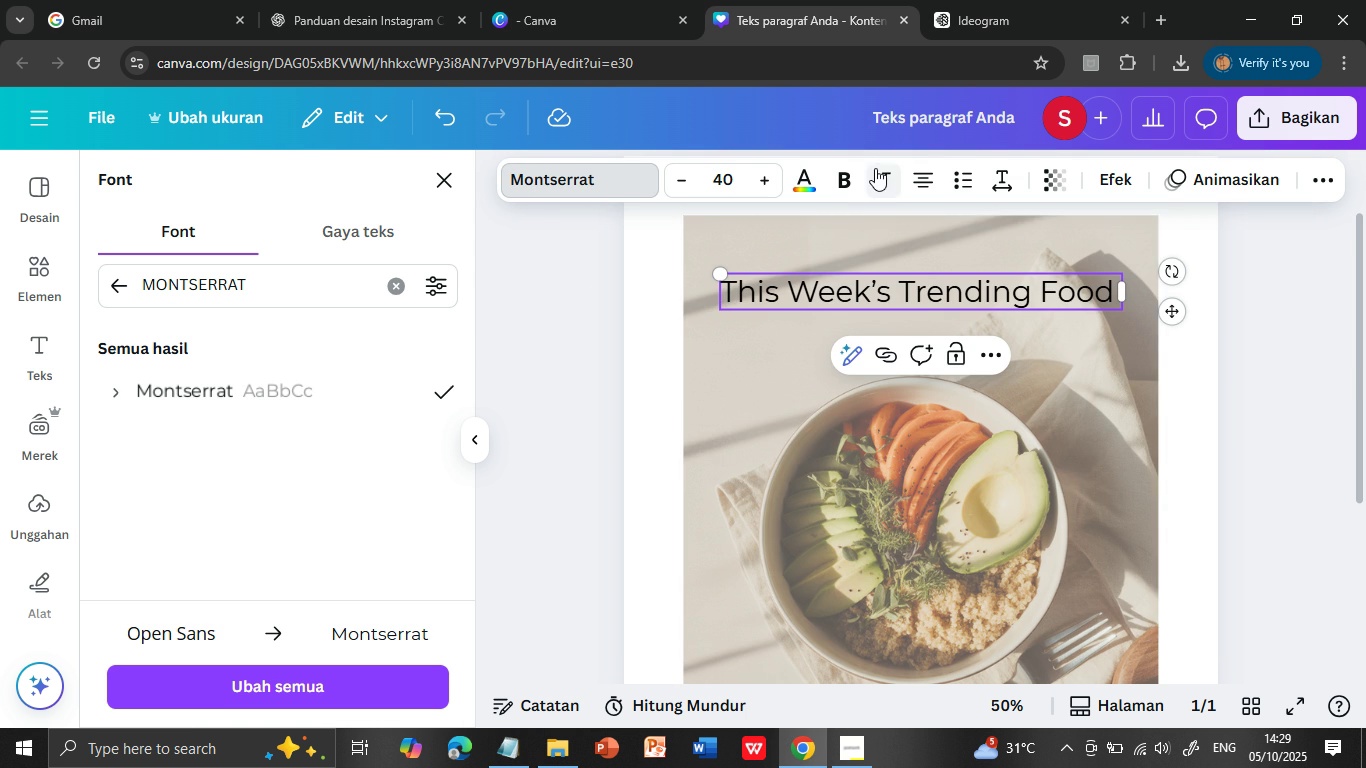 
left_click([851, 176])
 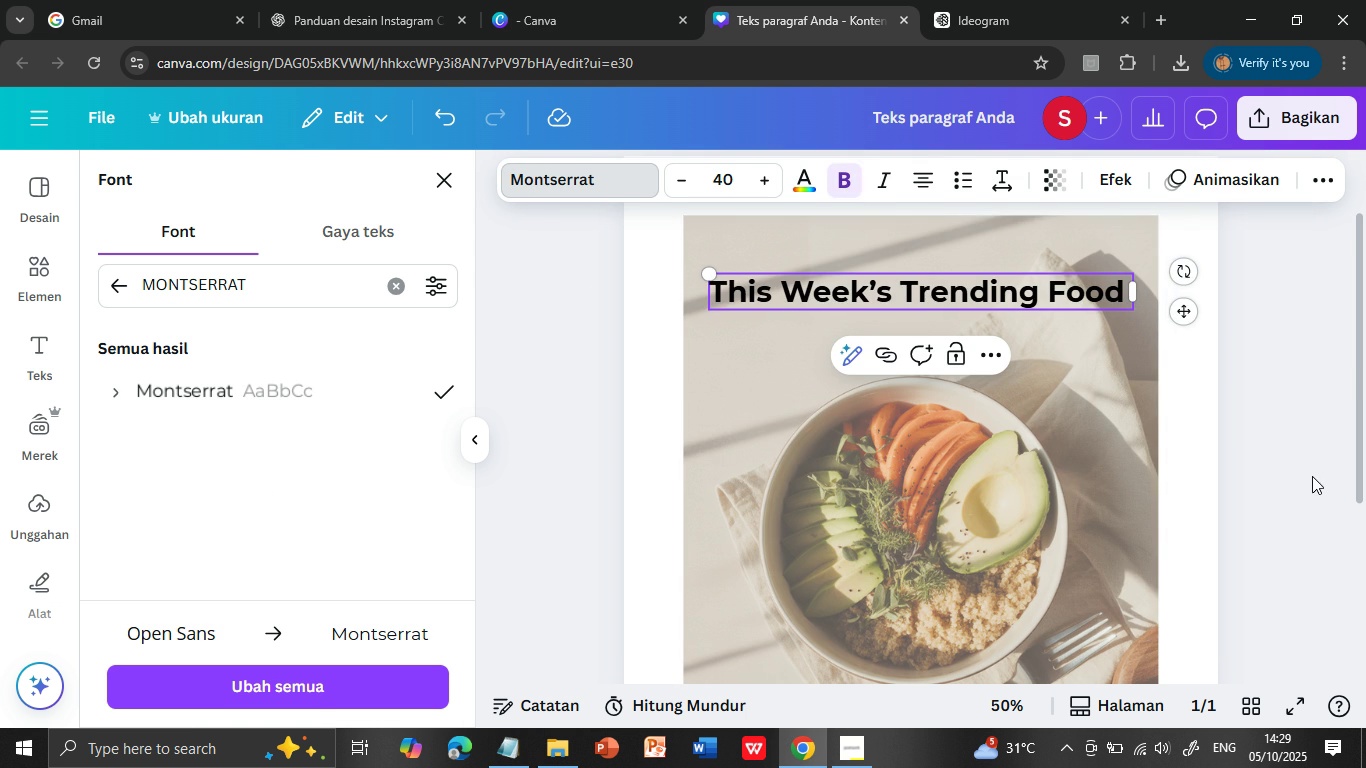 
left_click([1312, 476])
 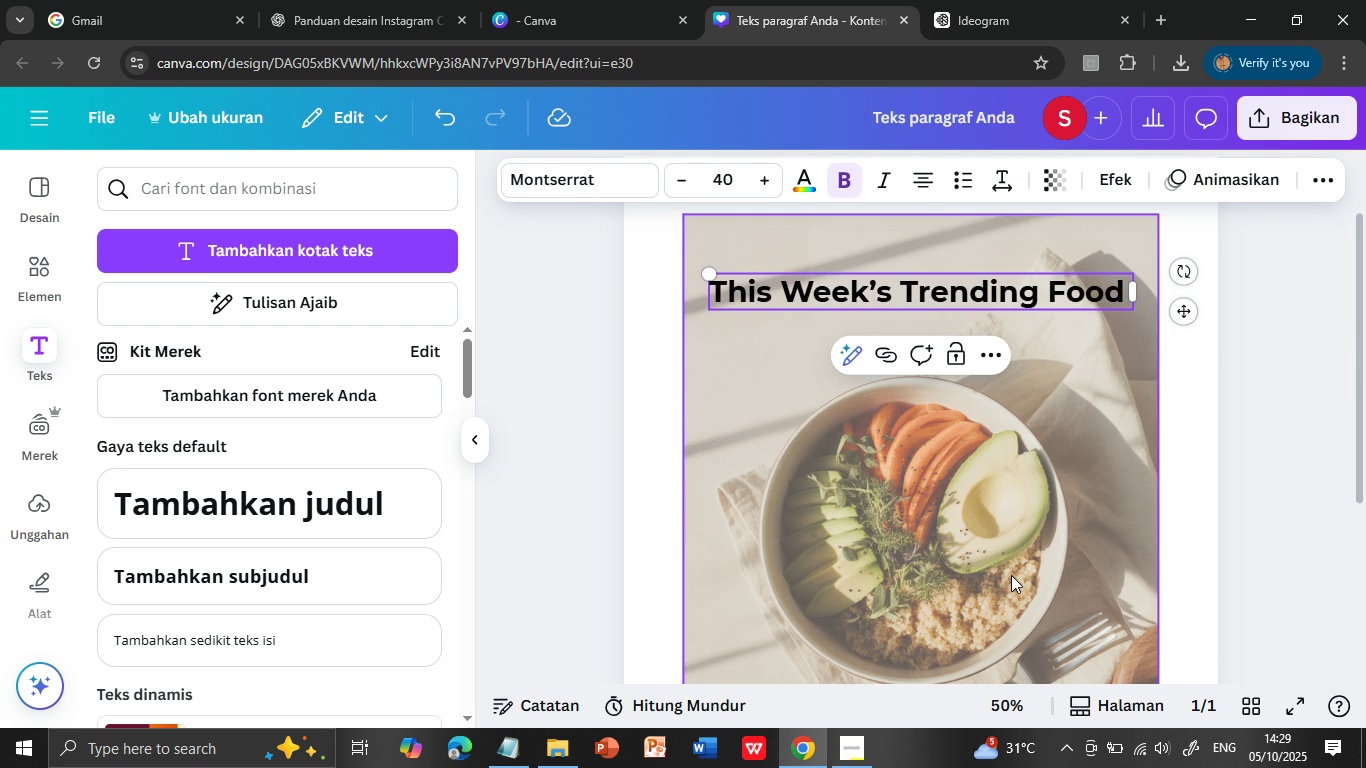 
scroll: coordinate [1011, 575], scroll_direction: down, amount: 2.0
 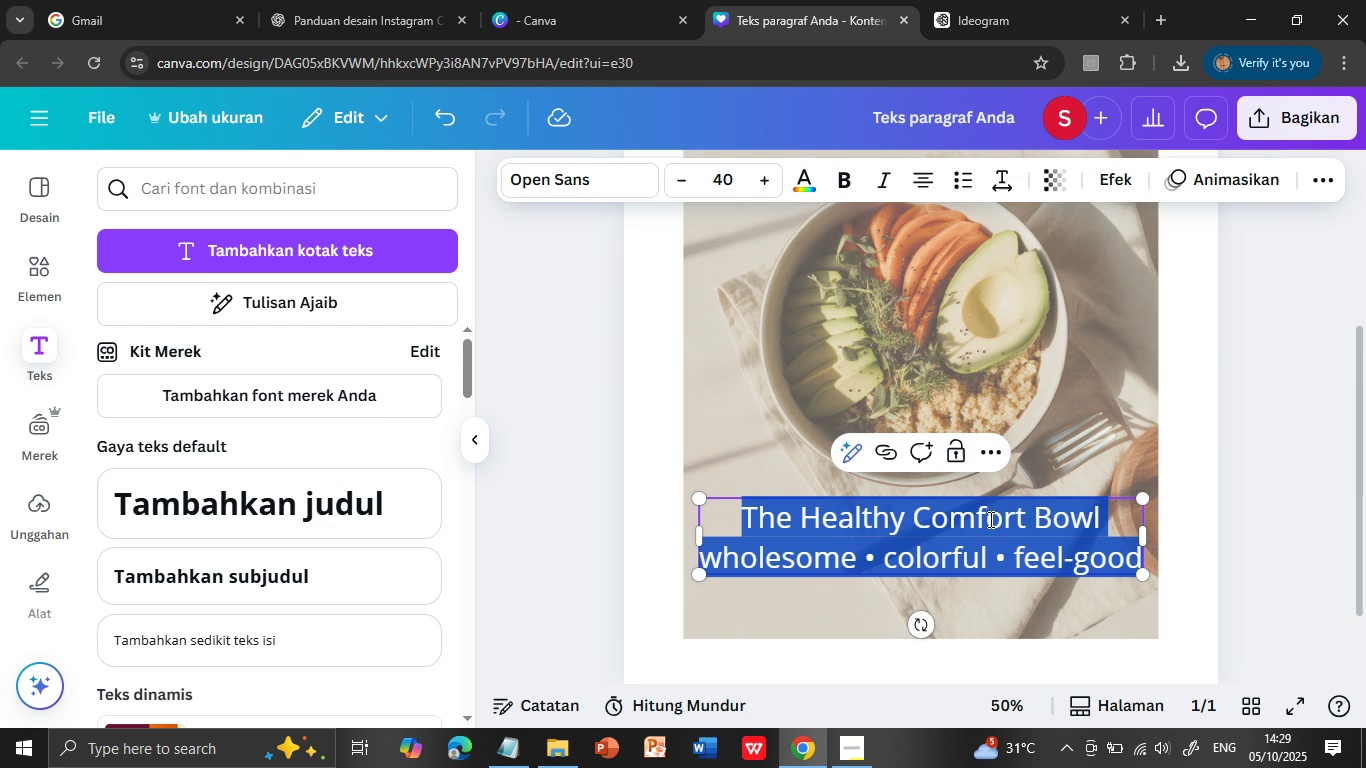 
triple_click([989, 519])